 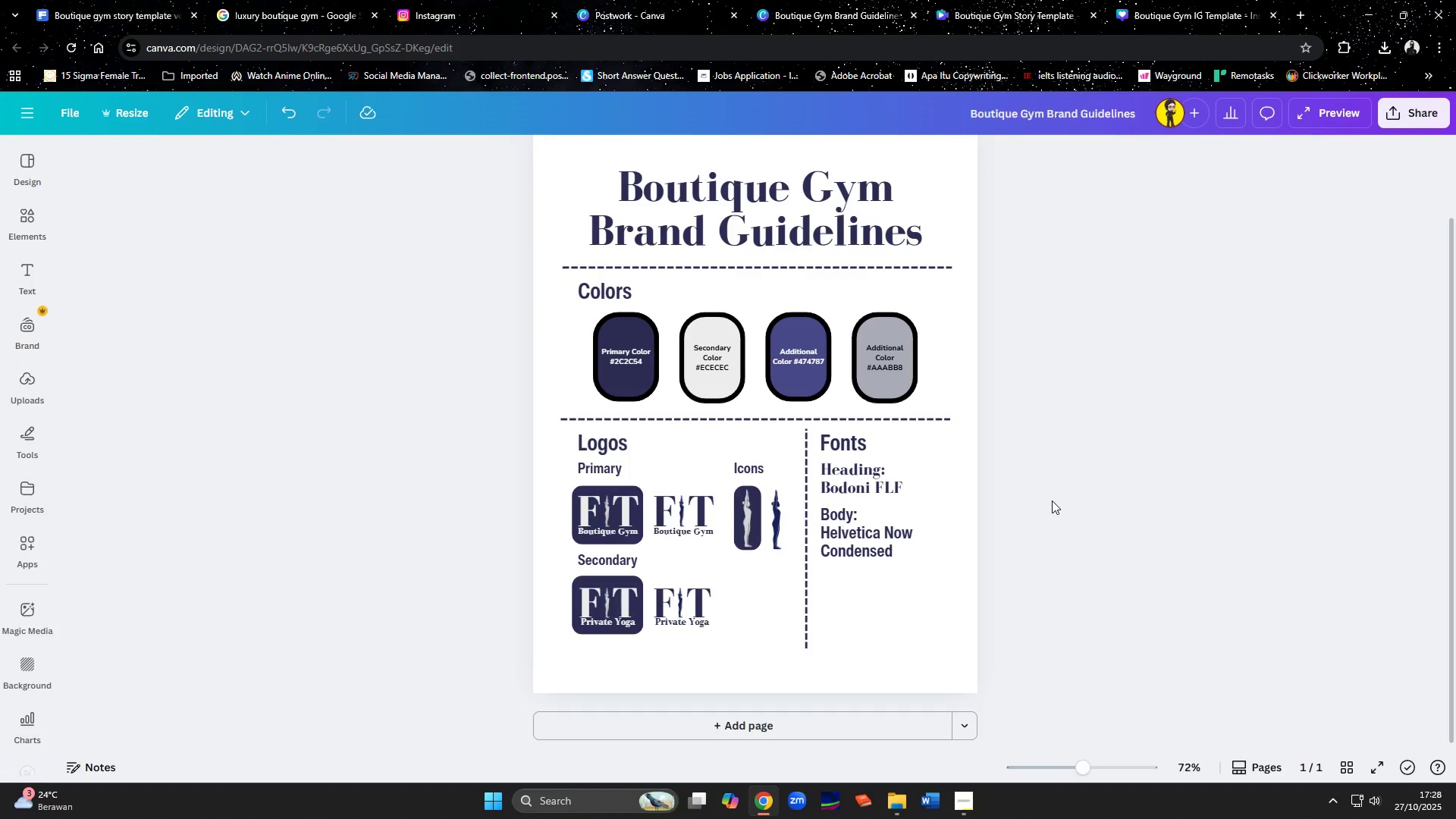 
scroll: coordinate [1052, 500], scroll_direction: up, amount: 3.0
 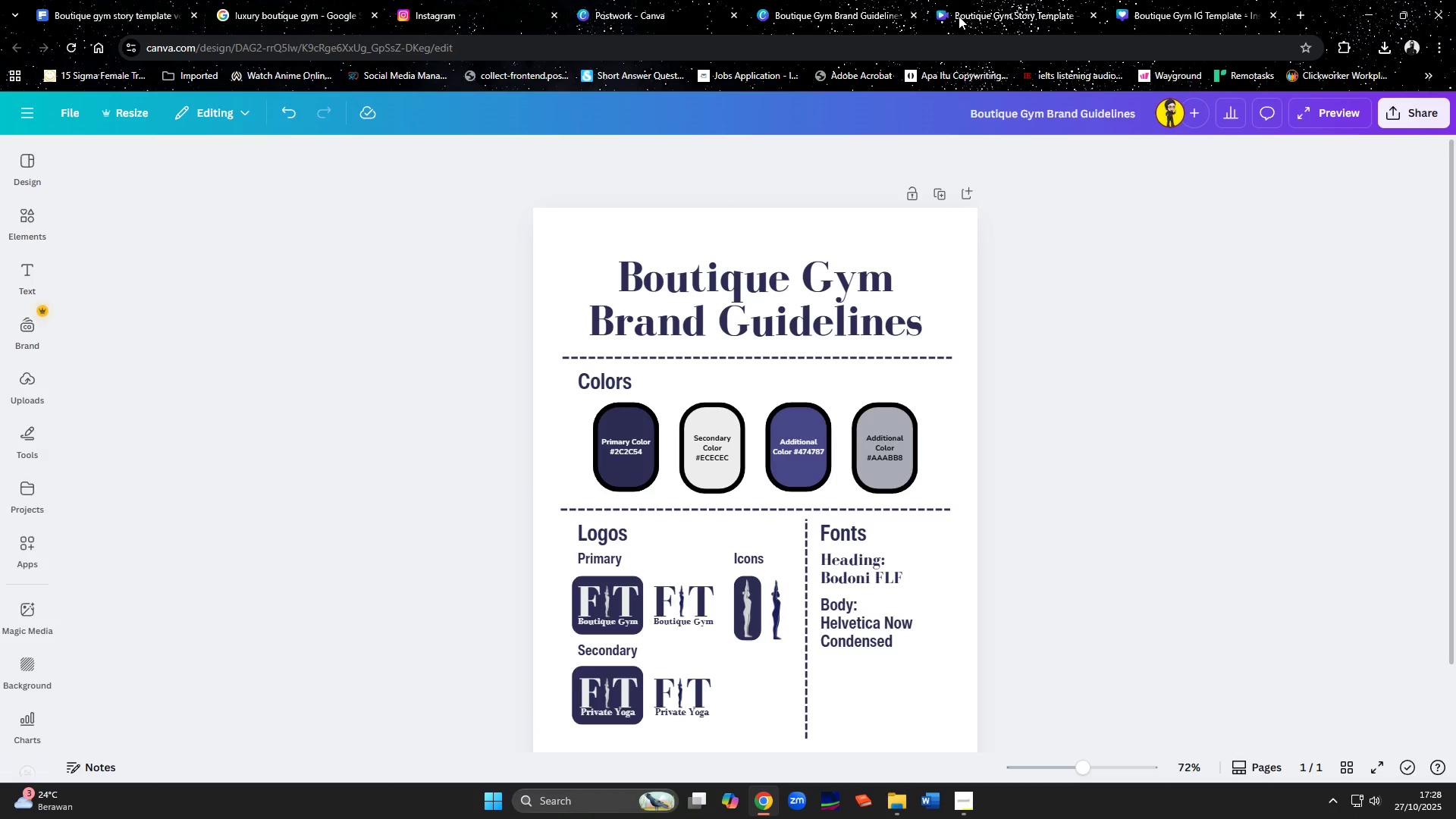 
left_click([977, 18])
 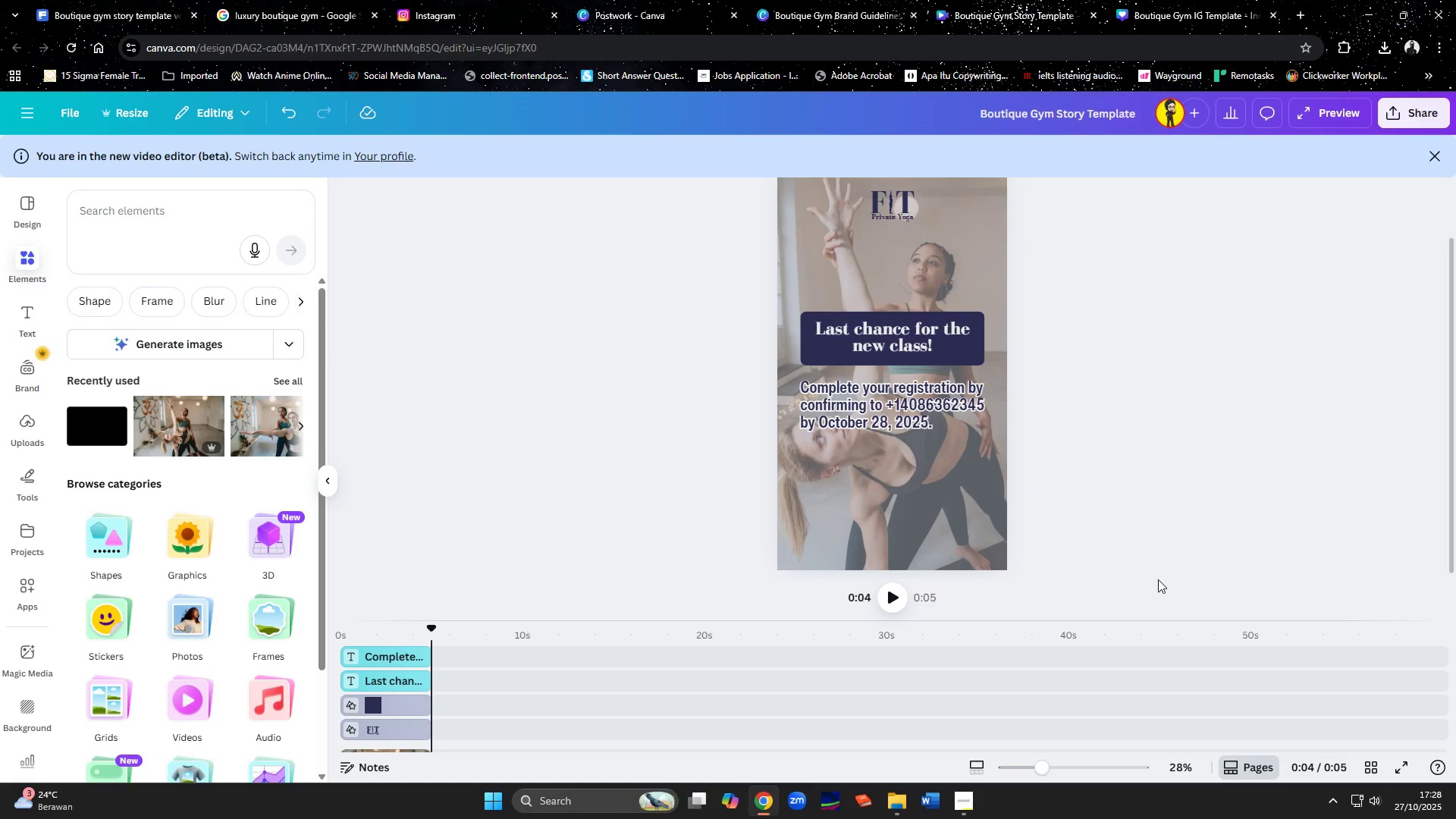 
left_click([1171, 544])
 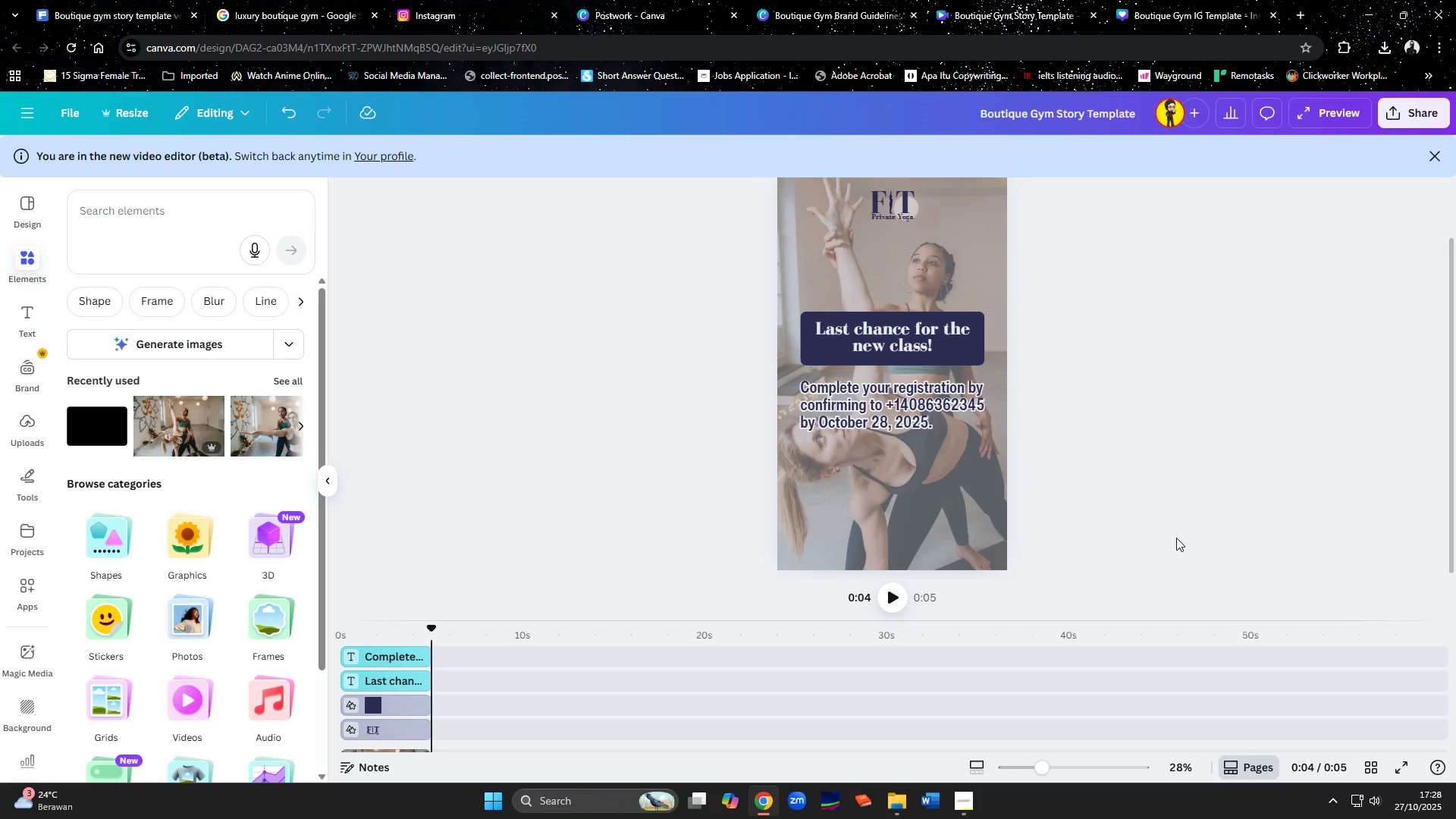 
scroll: coordinate [1176, 538], scroll_direction: up, amount: 2.0
 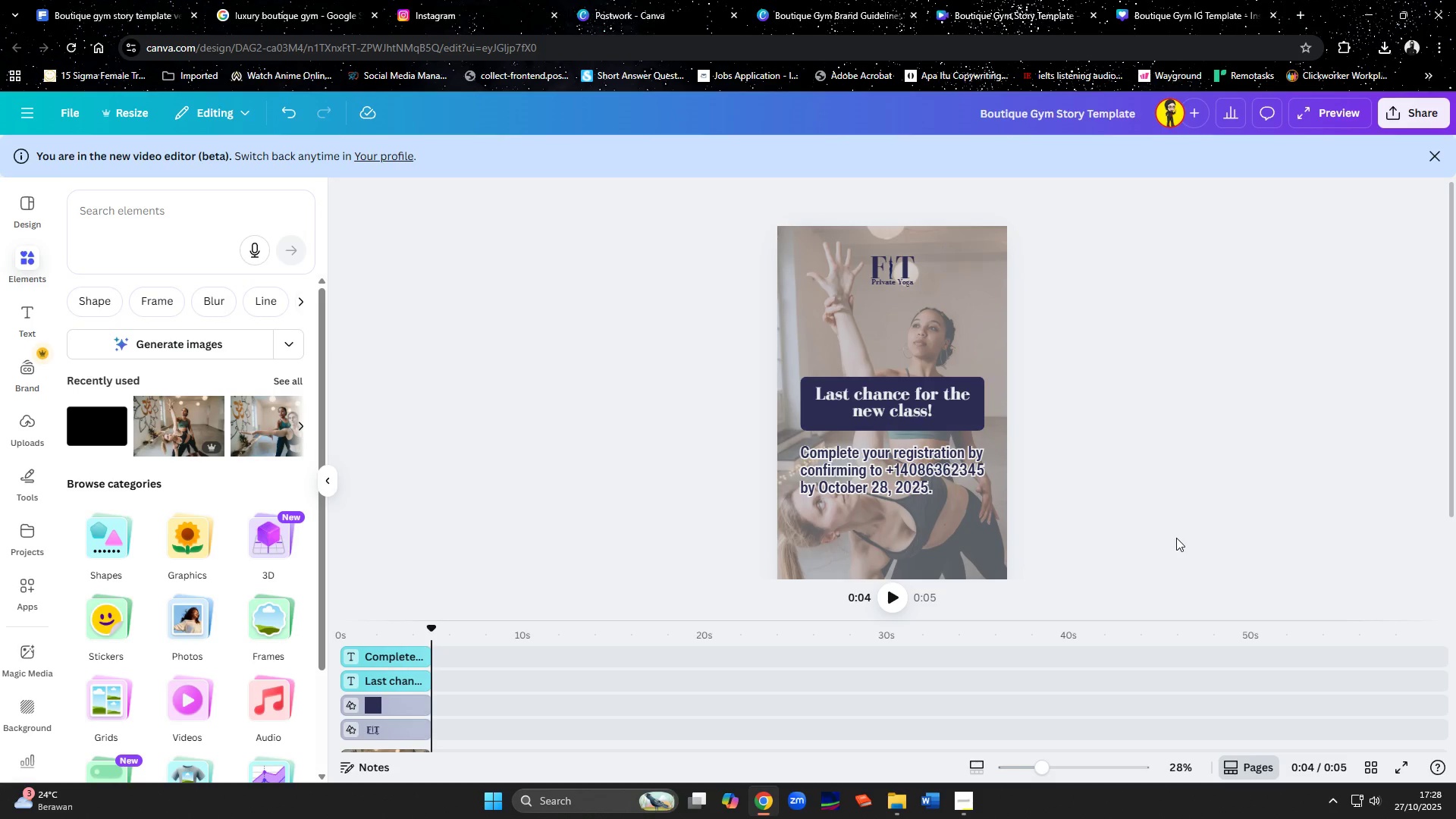 
scroll: coordinate [1176, 538], scroll_direction: down, amount: 1.0
 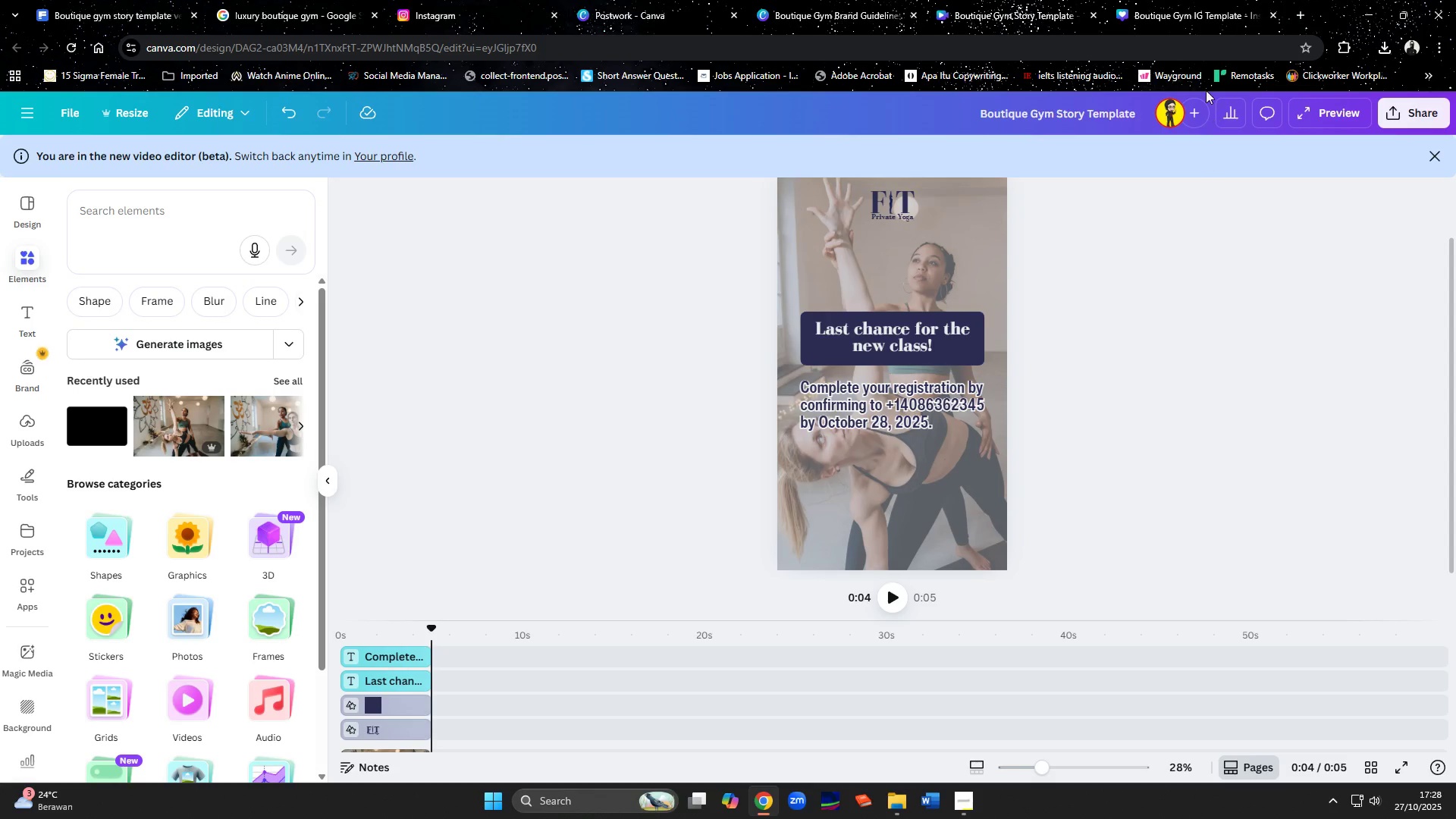 
left_click([1176, 0])
 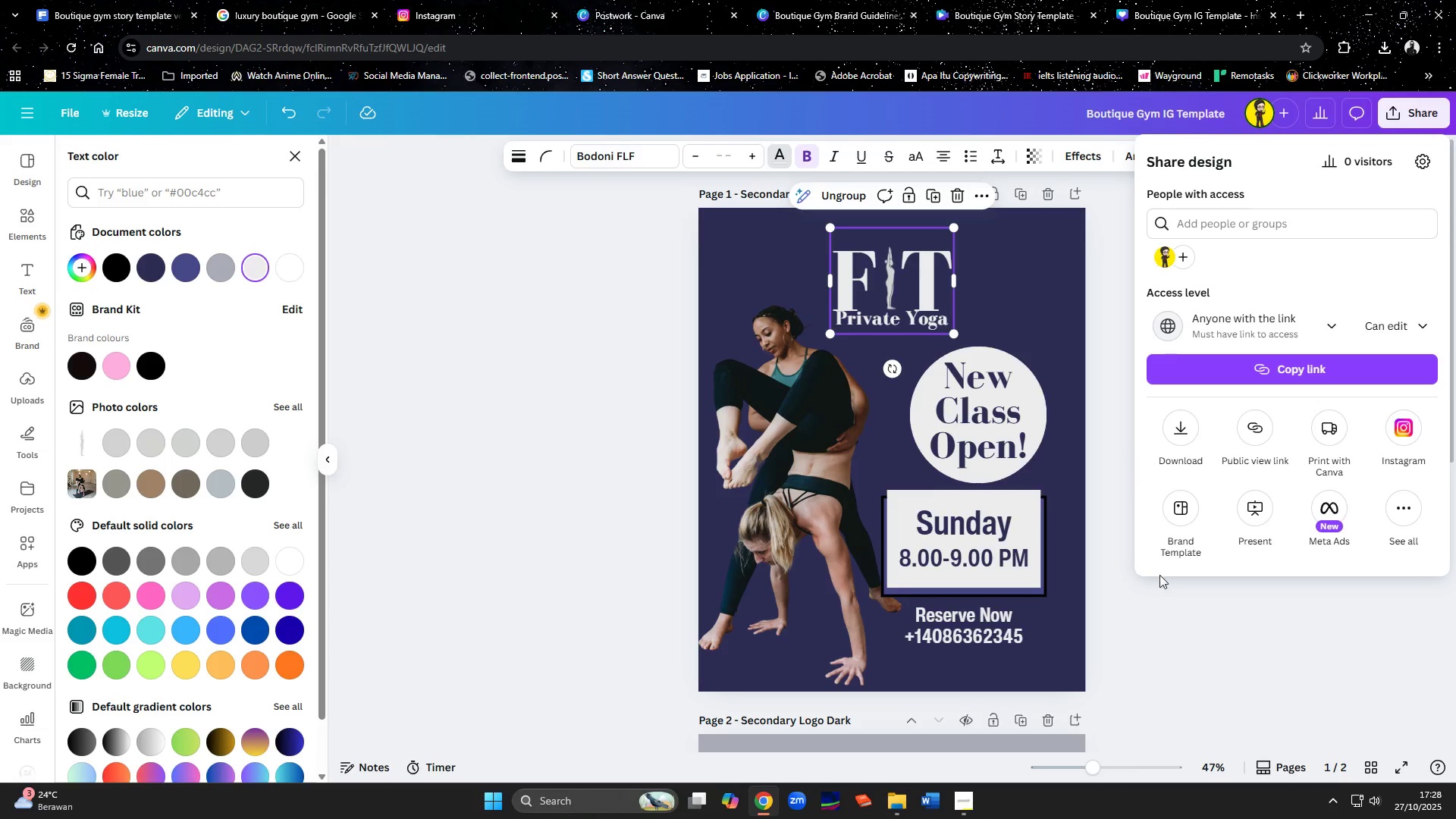 
left_click([1192, 655])
 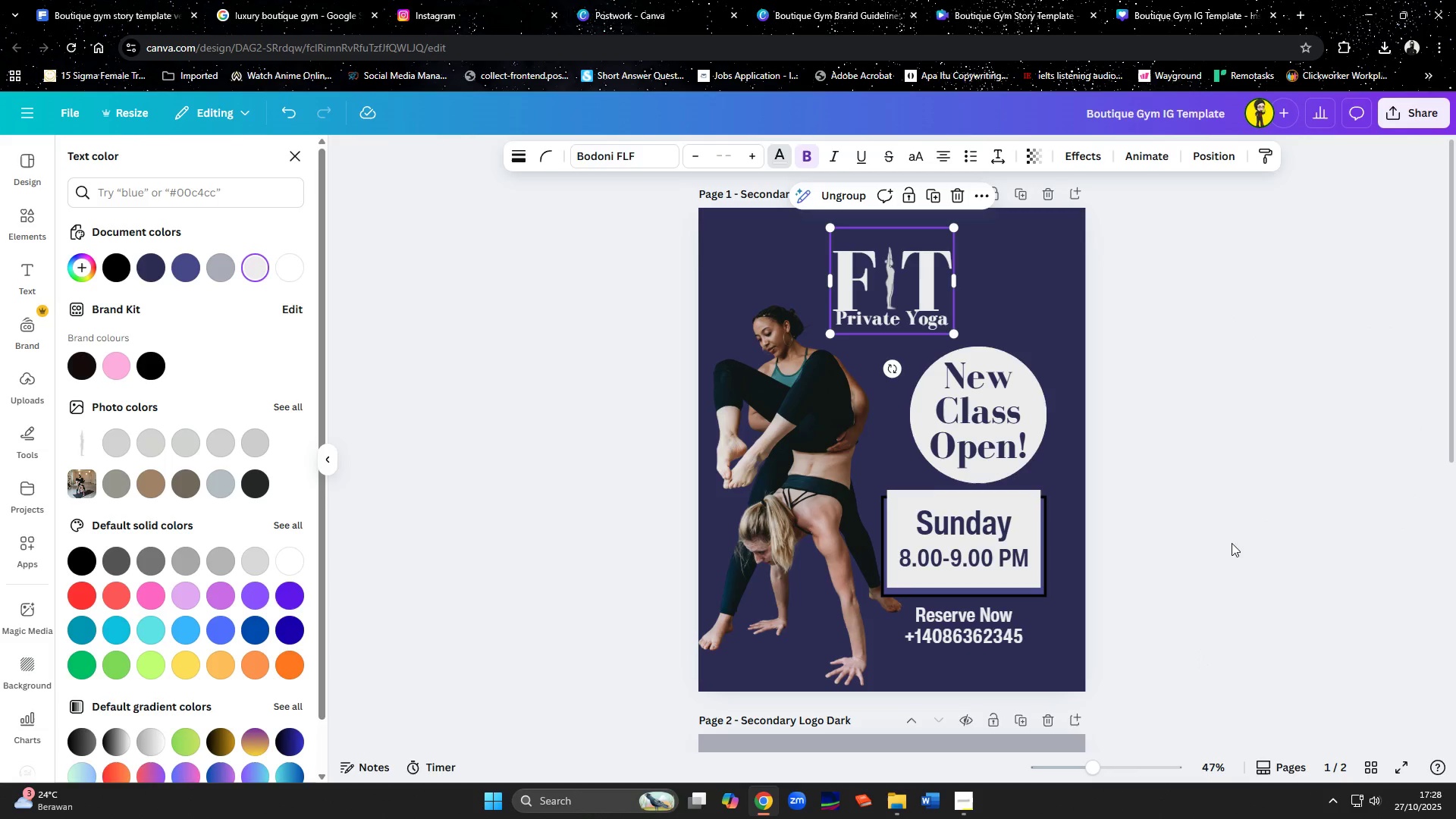 
scroll: coordinate [1217, 482], scroll_direction: down, amount: 8.0
 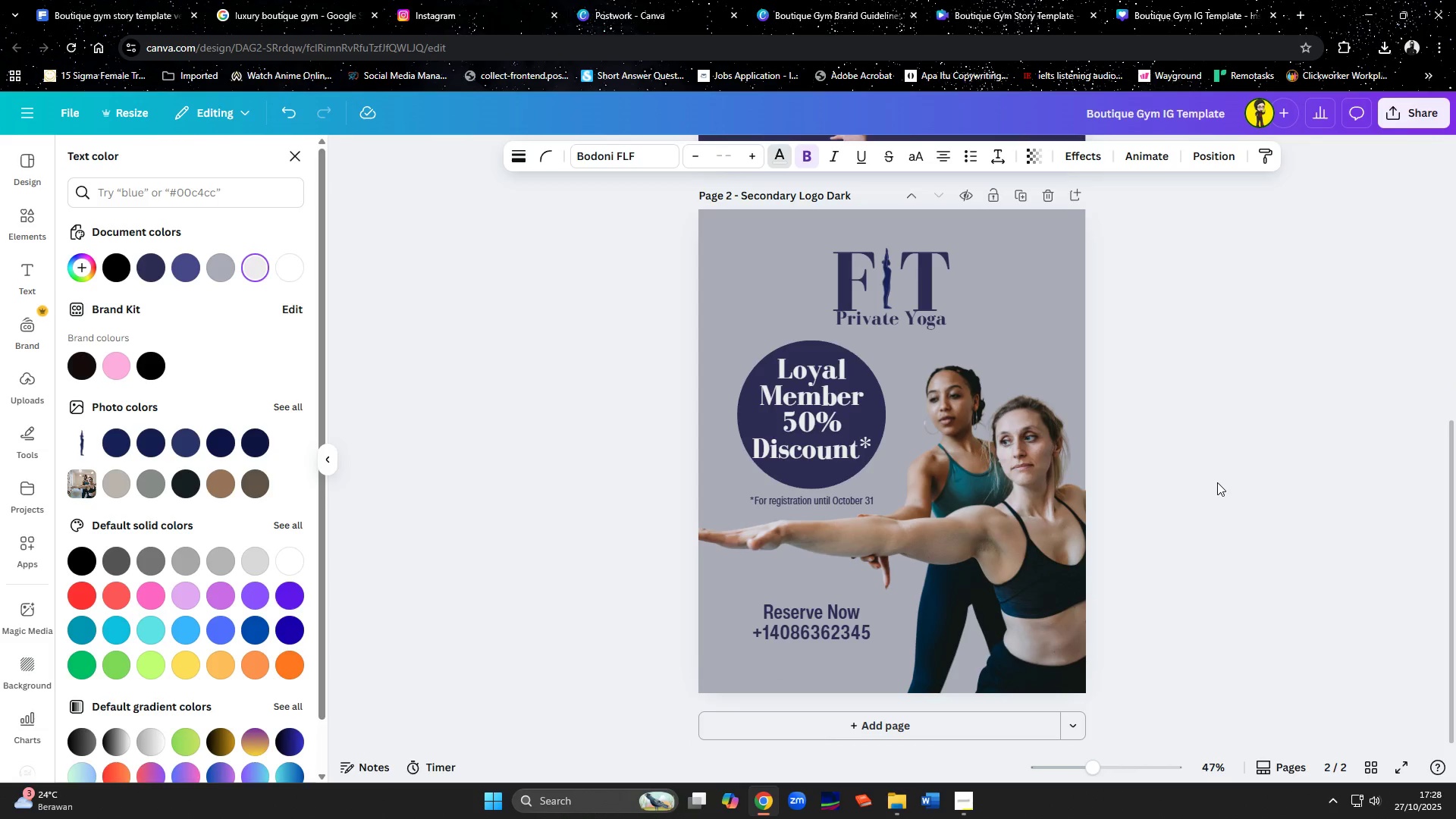 
scroll: coordinate [1217, 482], scroll_direction: up, amount: 14.0
 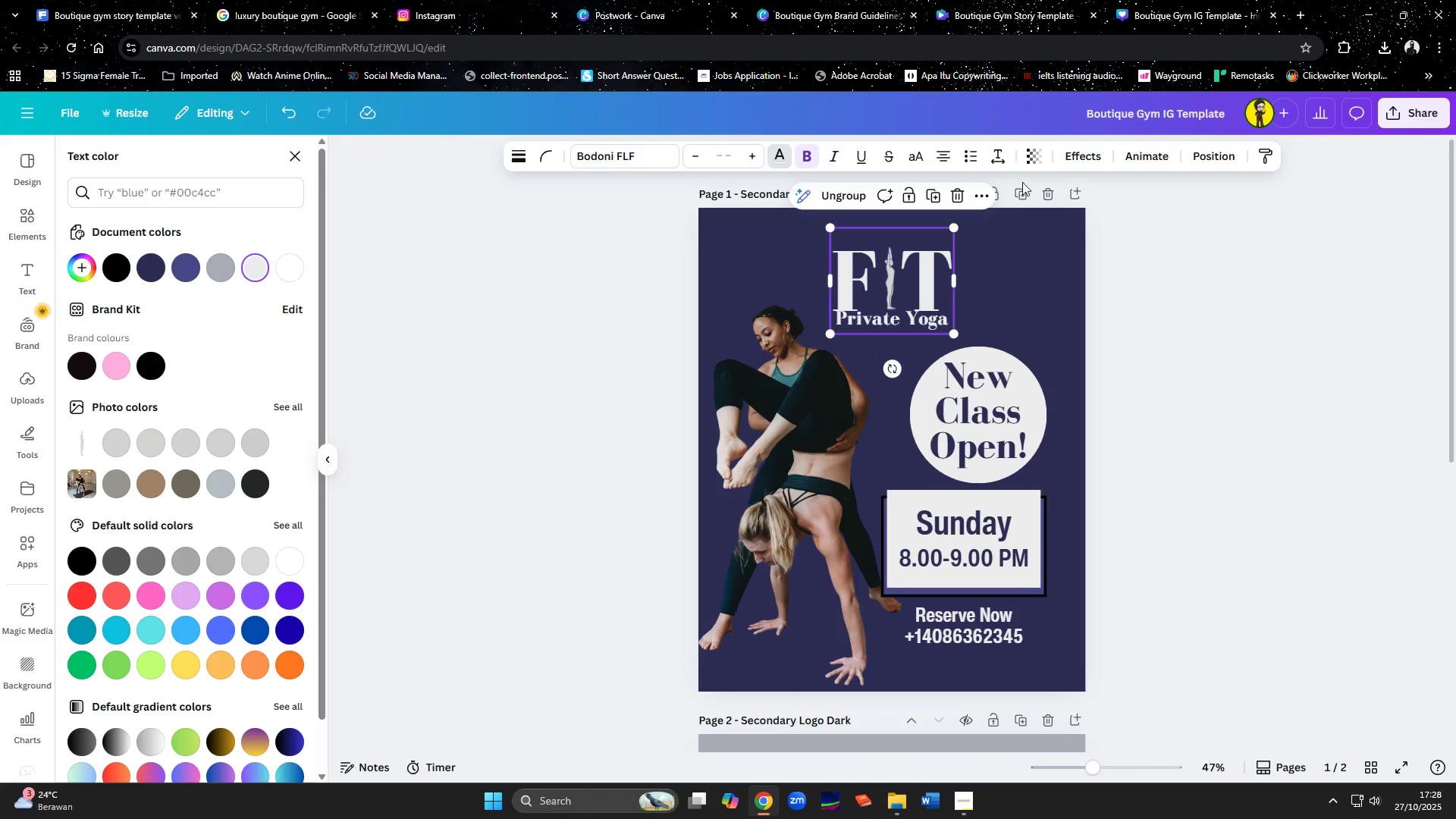 
left_click([1166, 268])
 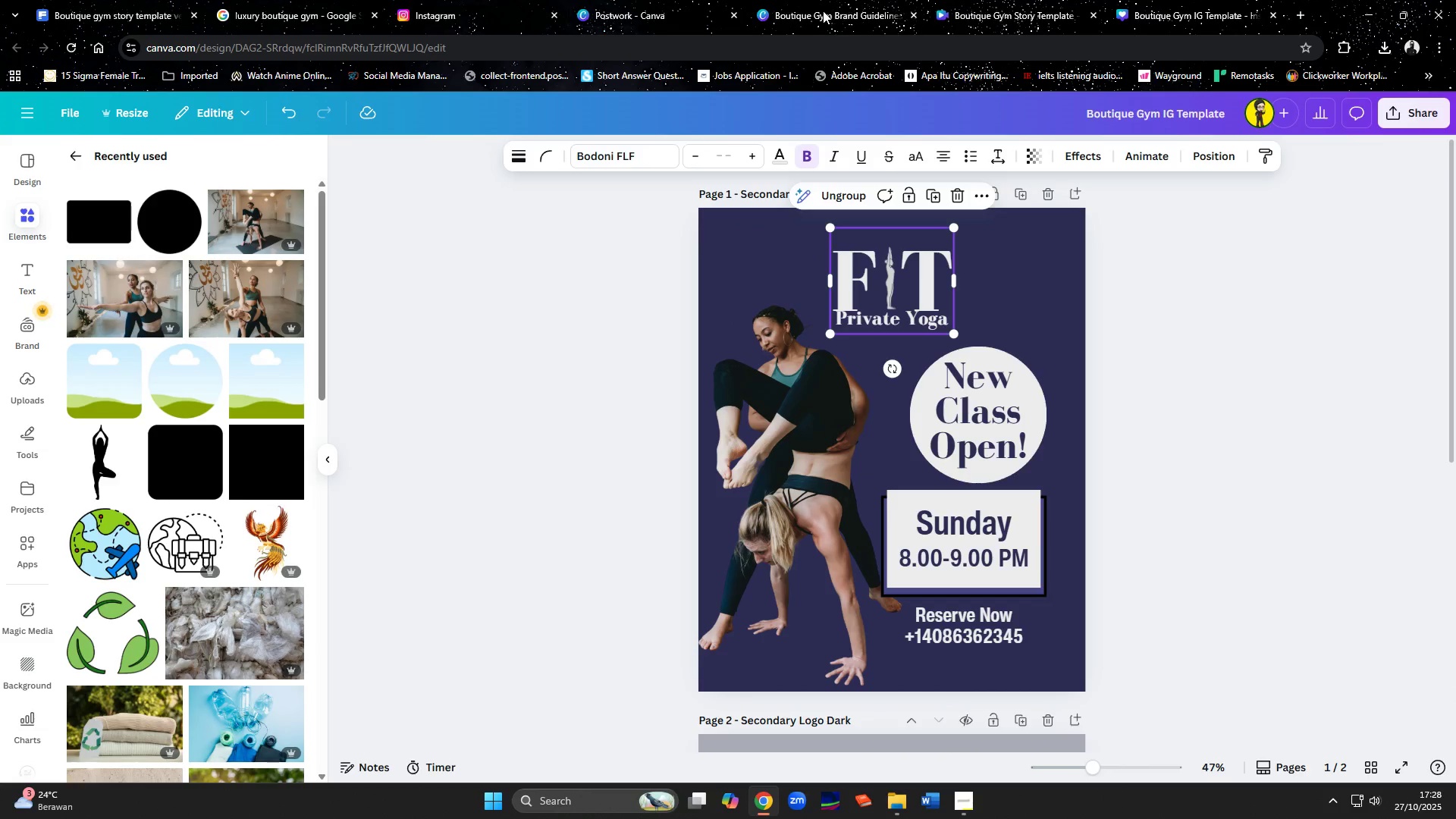 
left_click([823, 11])
 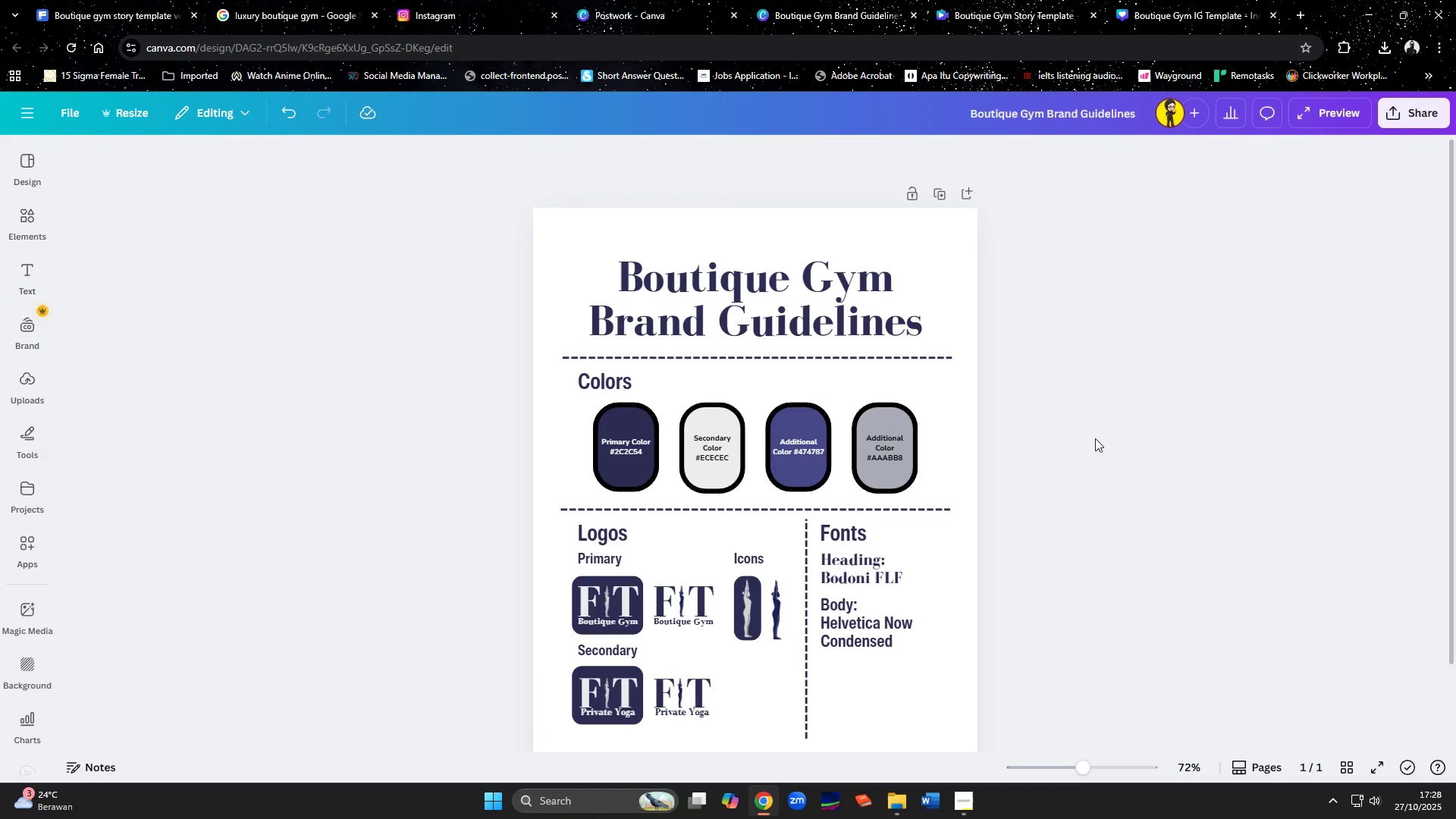 
scroll: coordinate [1122, 421], scroll_direction: down, amount: 2.0
 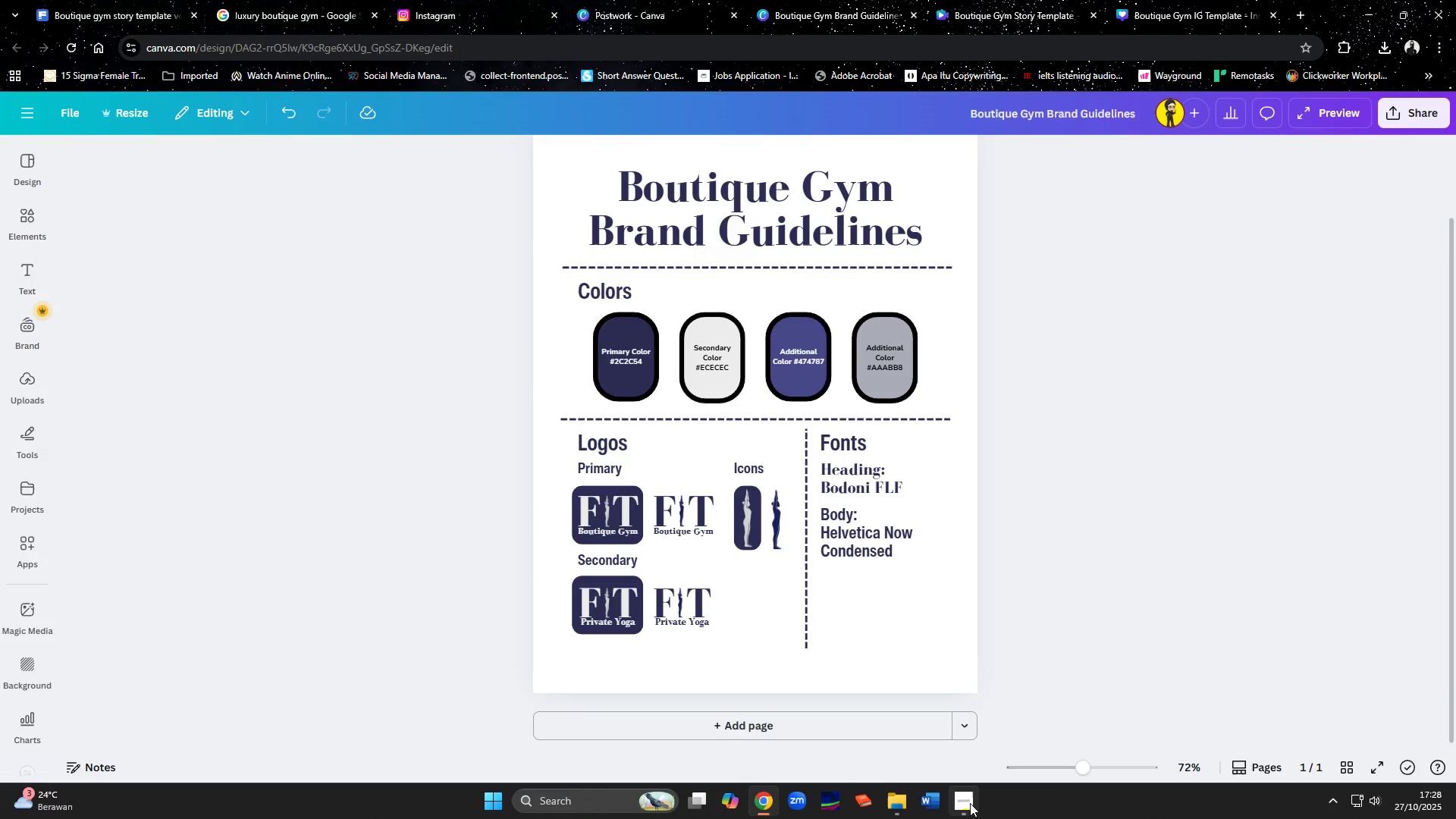 
left_click([970, 803])